 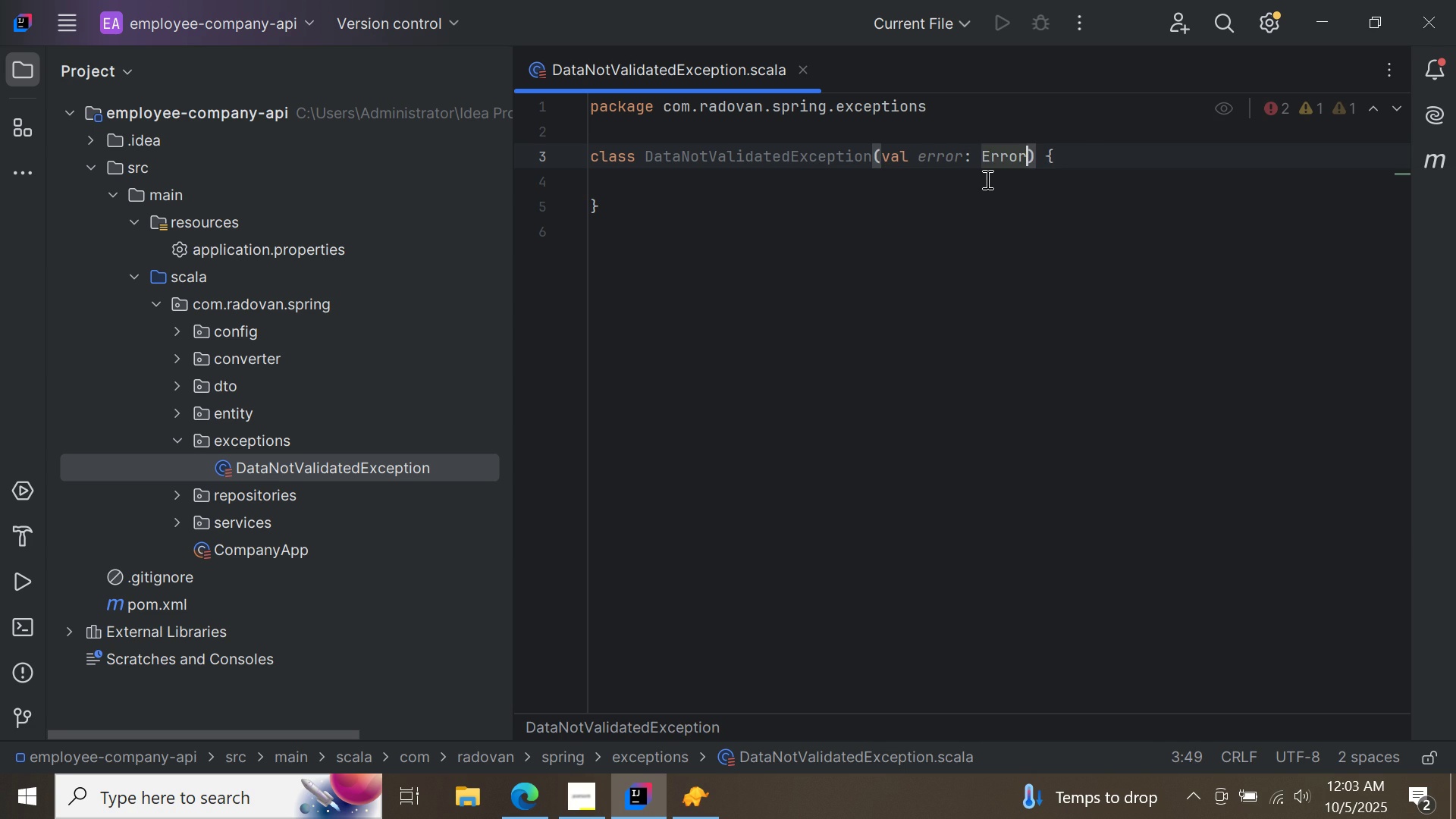 
left_click([1040, 155])
 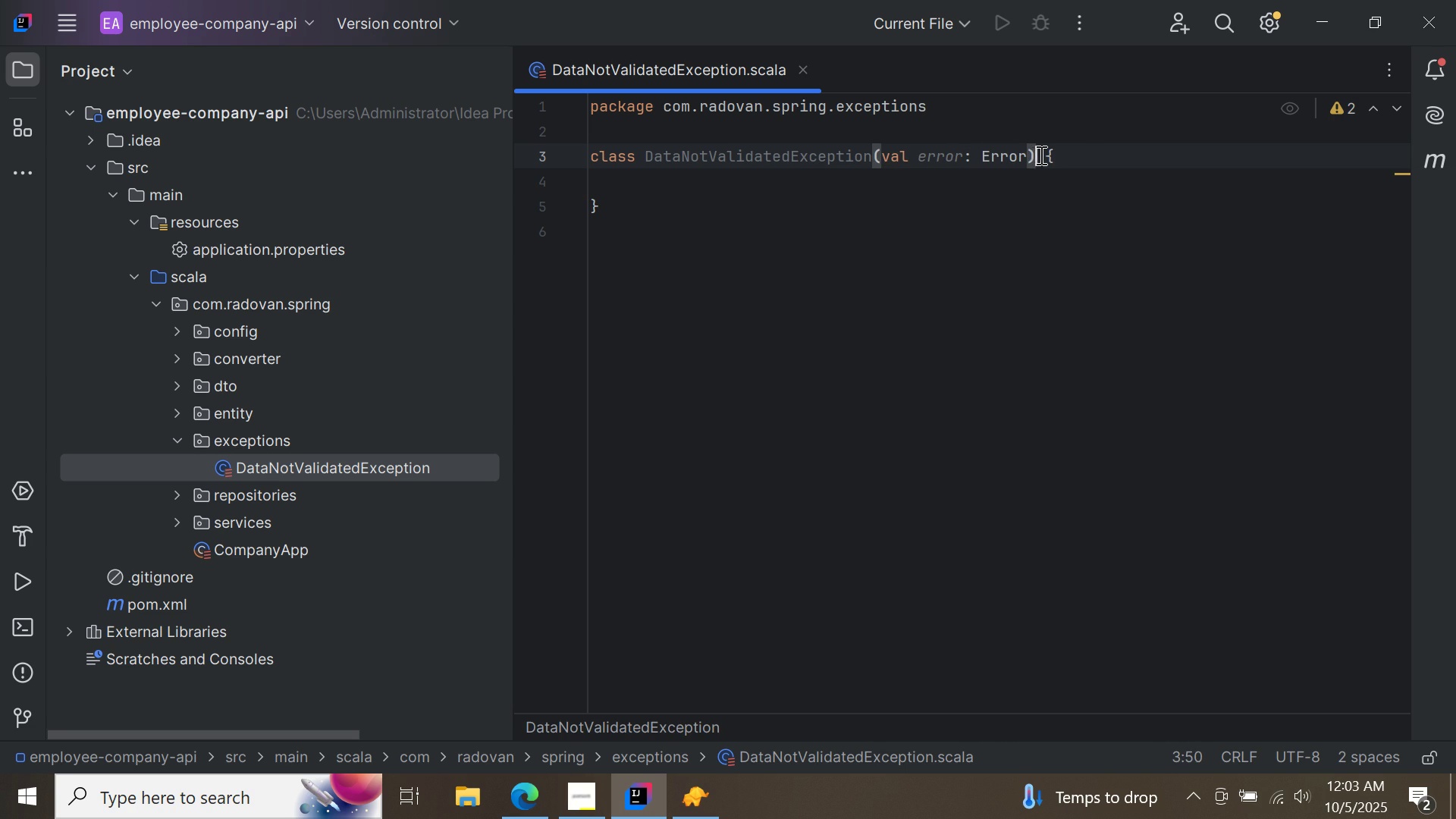 
type( ex)
 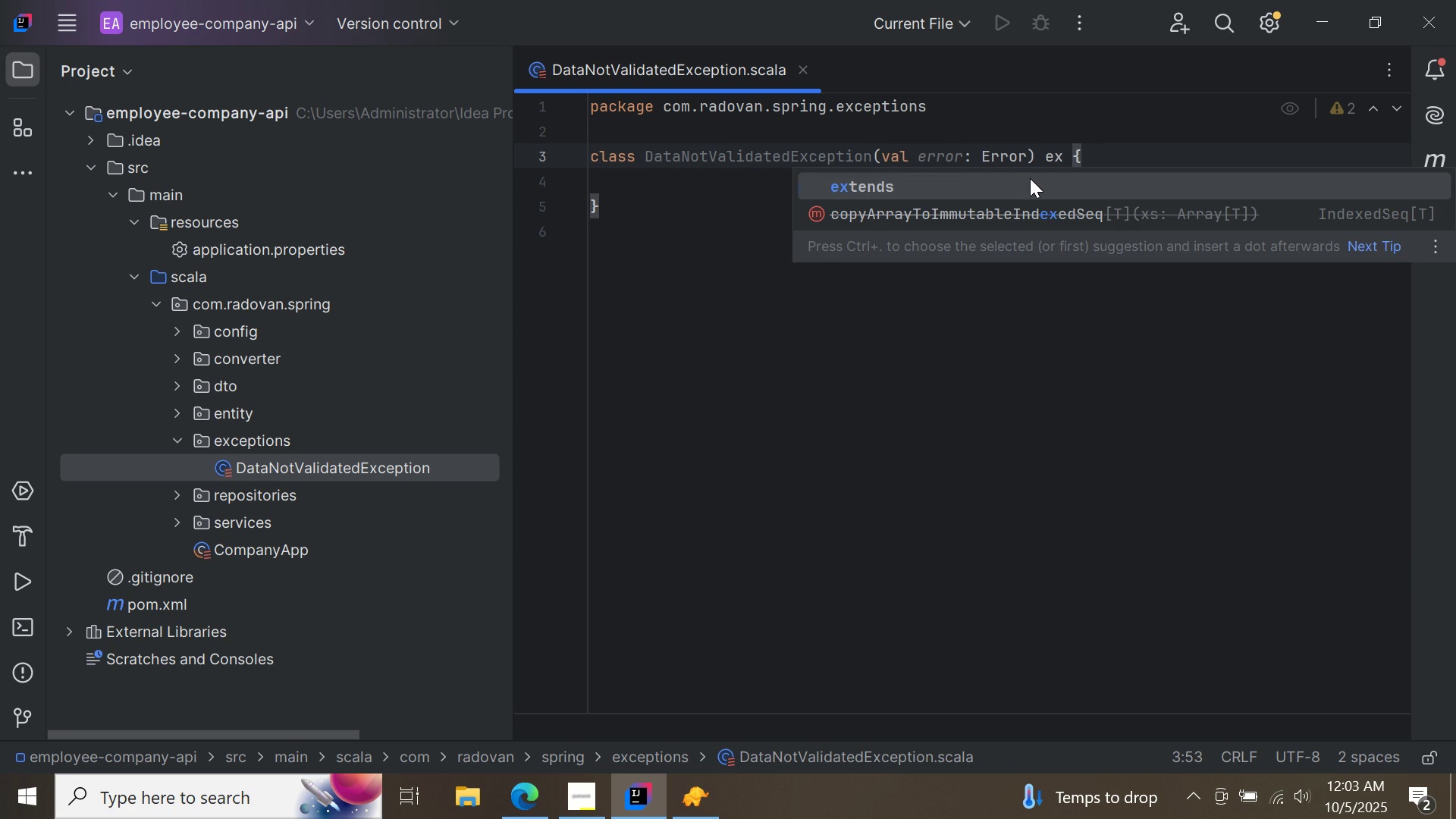 
double_click([1030, 178])
 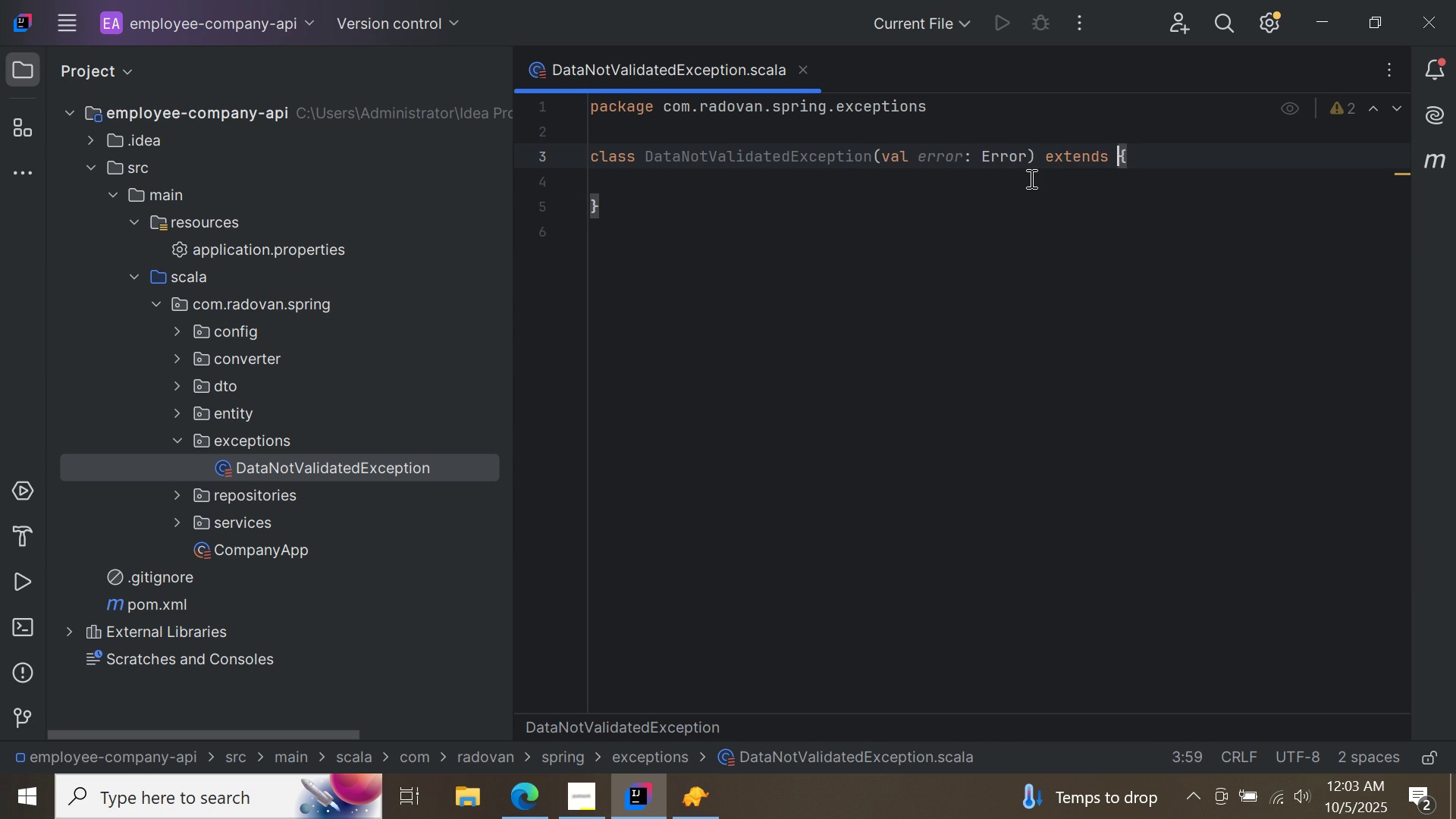 
type(RuntimeE)
 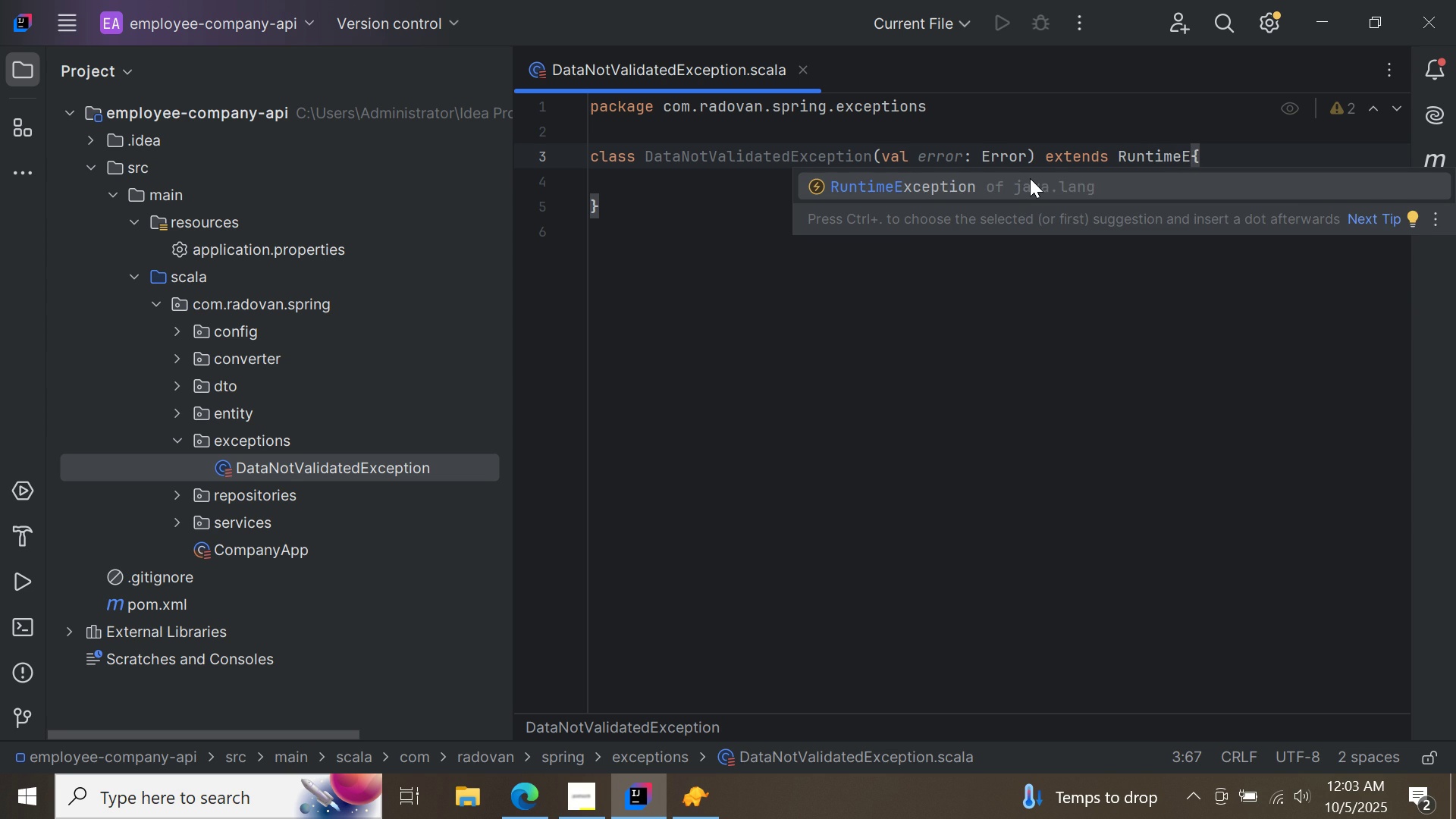 
key(Control+ControlLeft)
 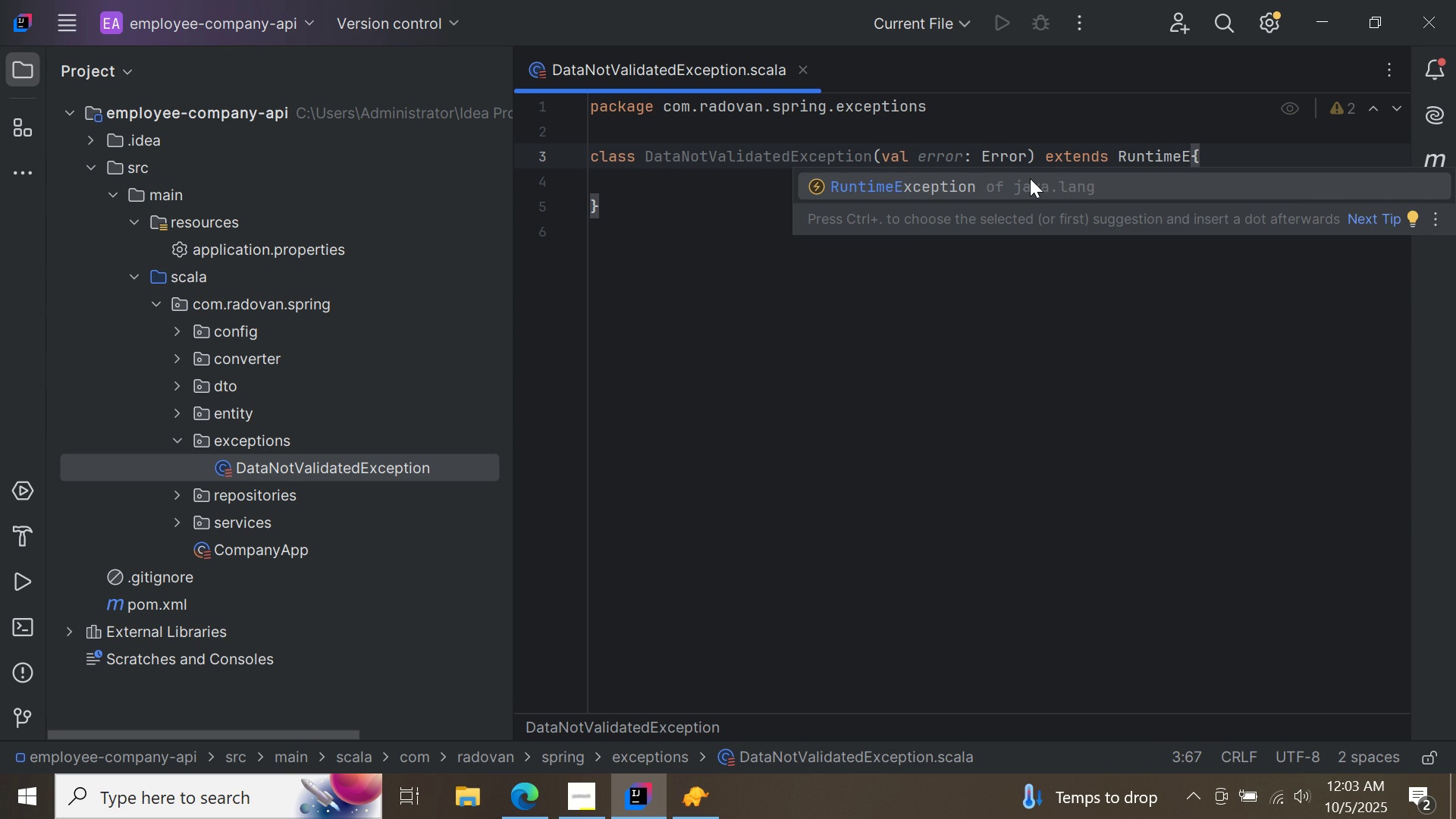 
key(Control+Space)
 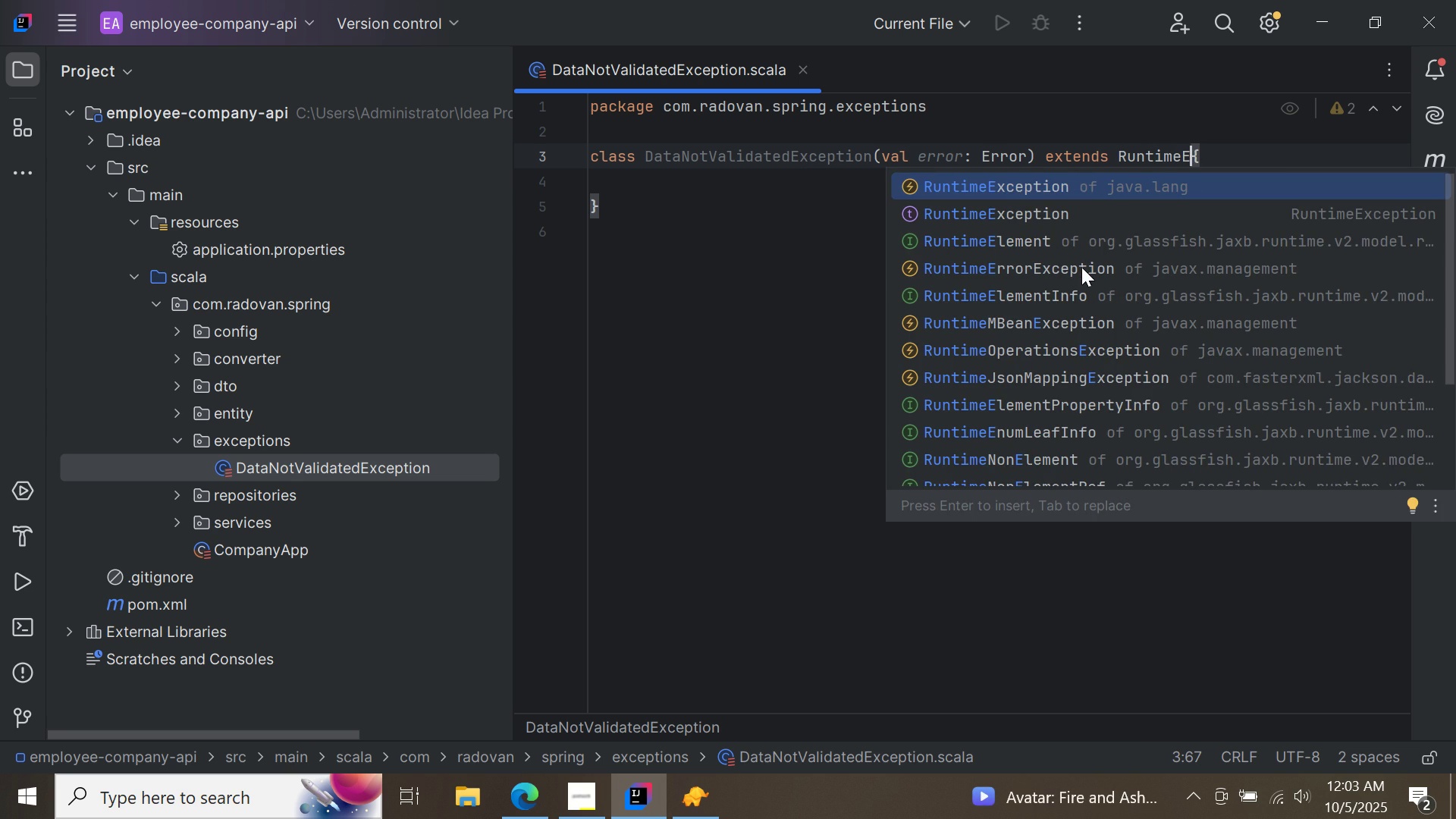 
double_click([1080, 270])